 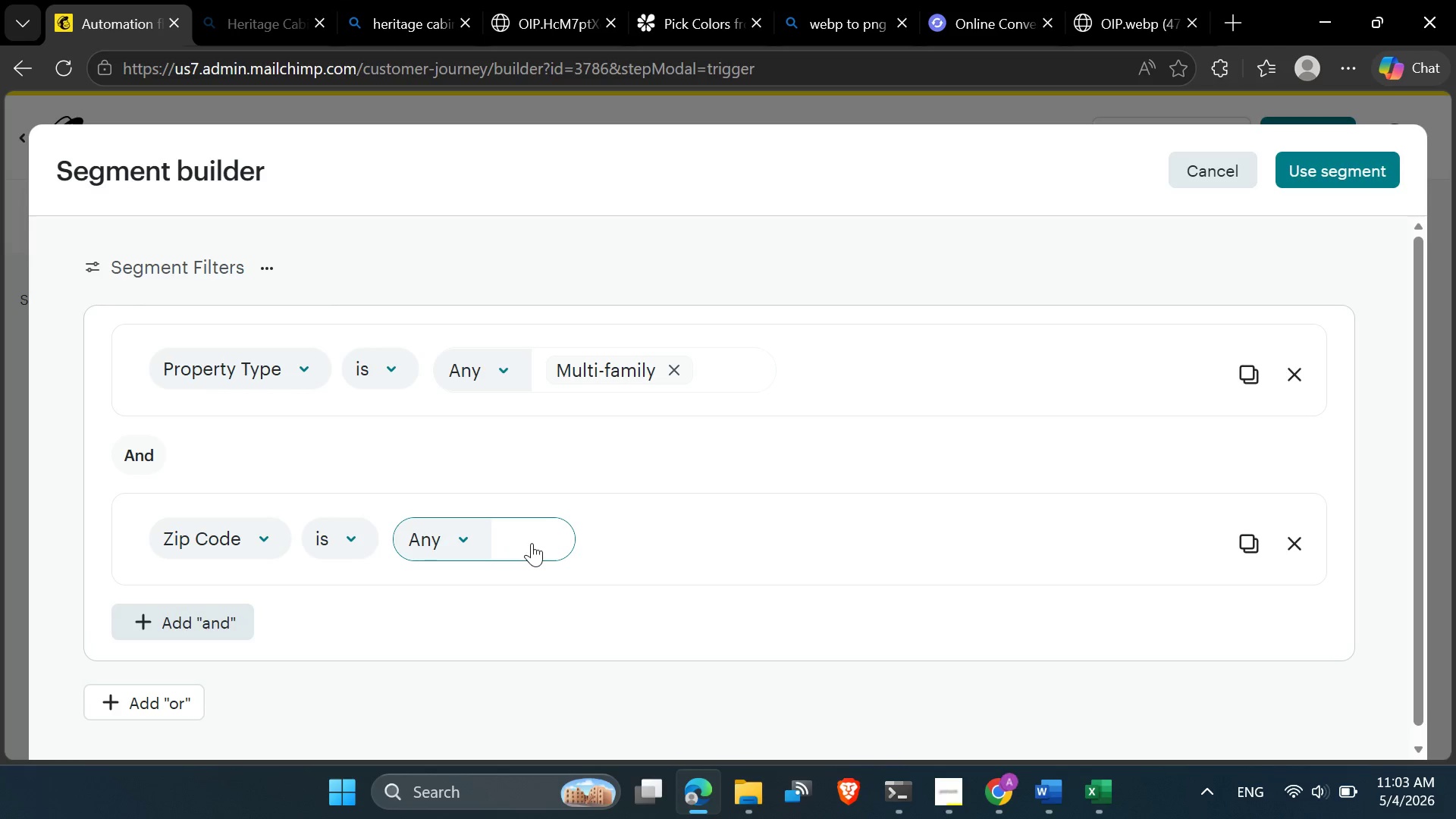 
left_click([1090, 788])
 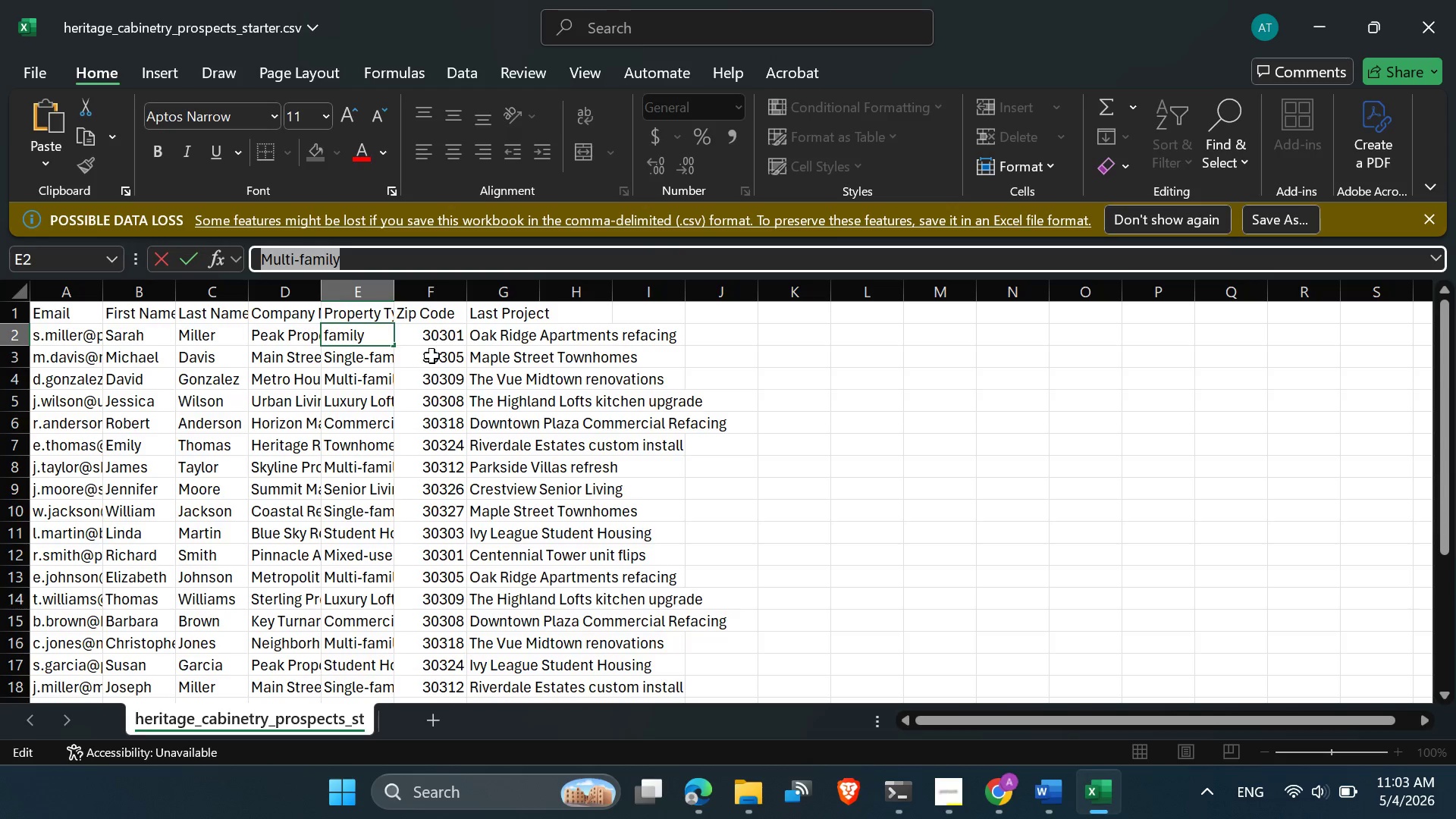 
left_click([457, 336])
 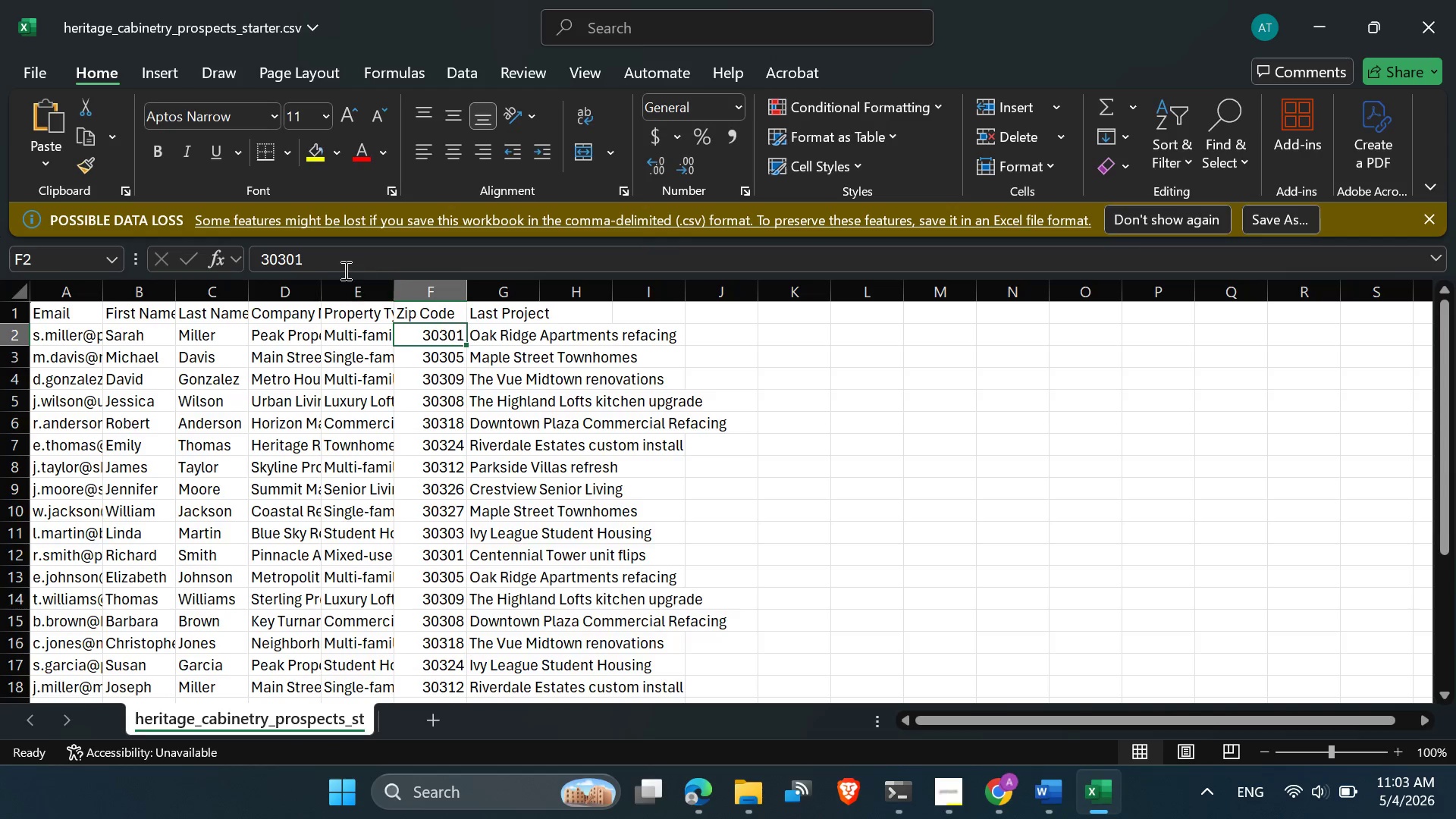 
left_click_drag(start_coordinate=[331, 269], to_coordinate=[256, 269])
 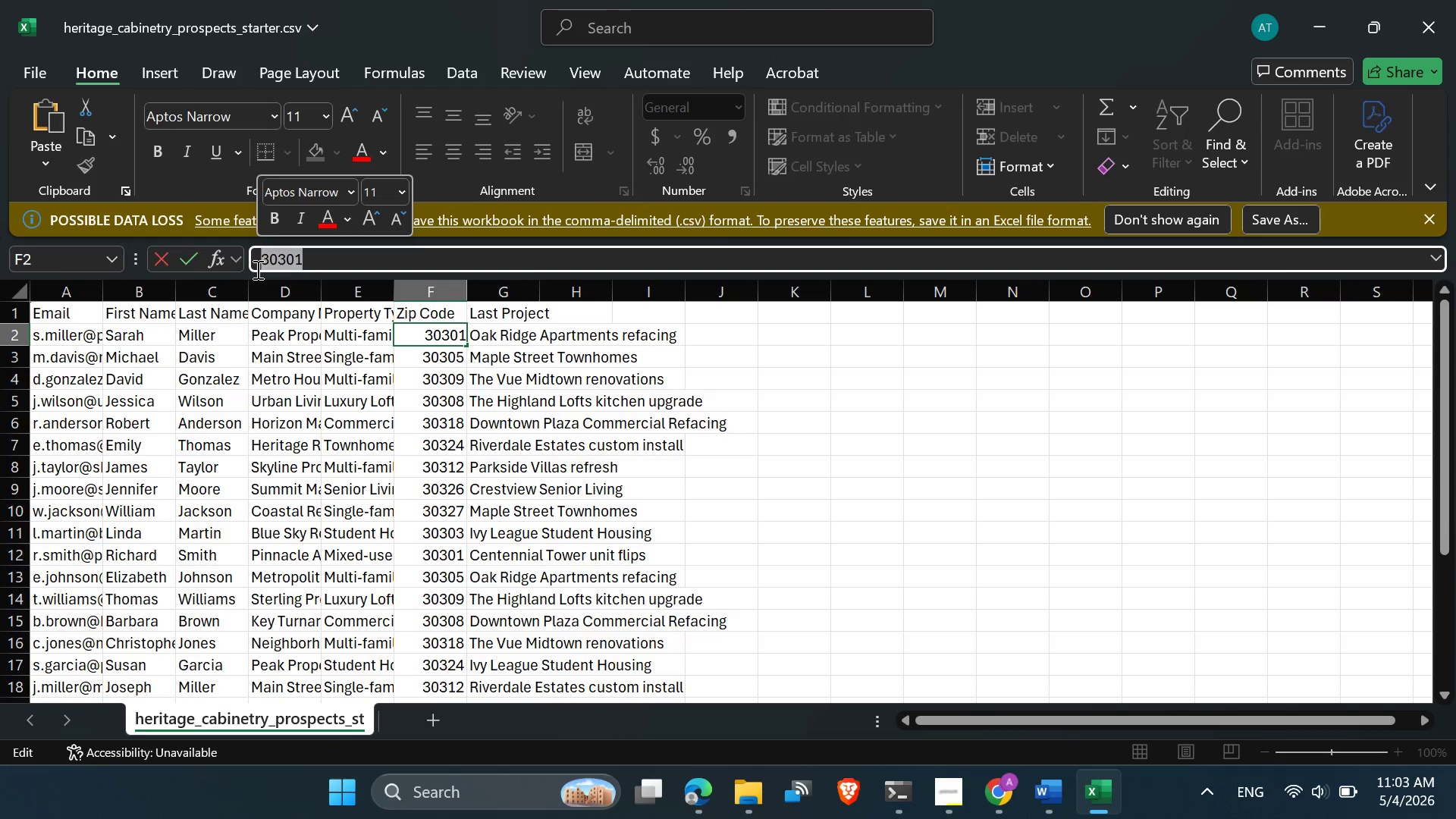 
key(Control+C)
 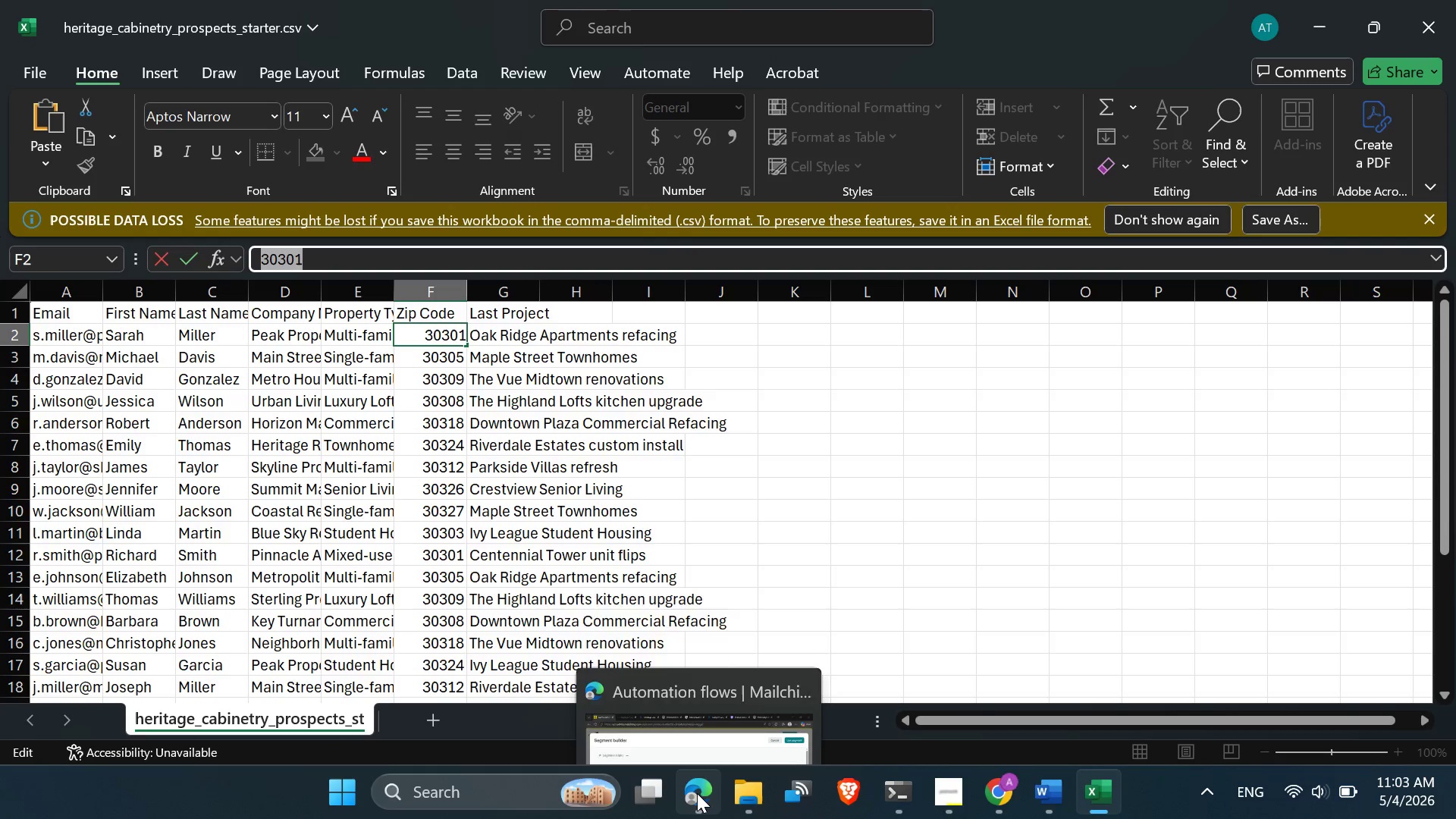 
left_click([689, 718])
 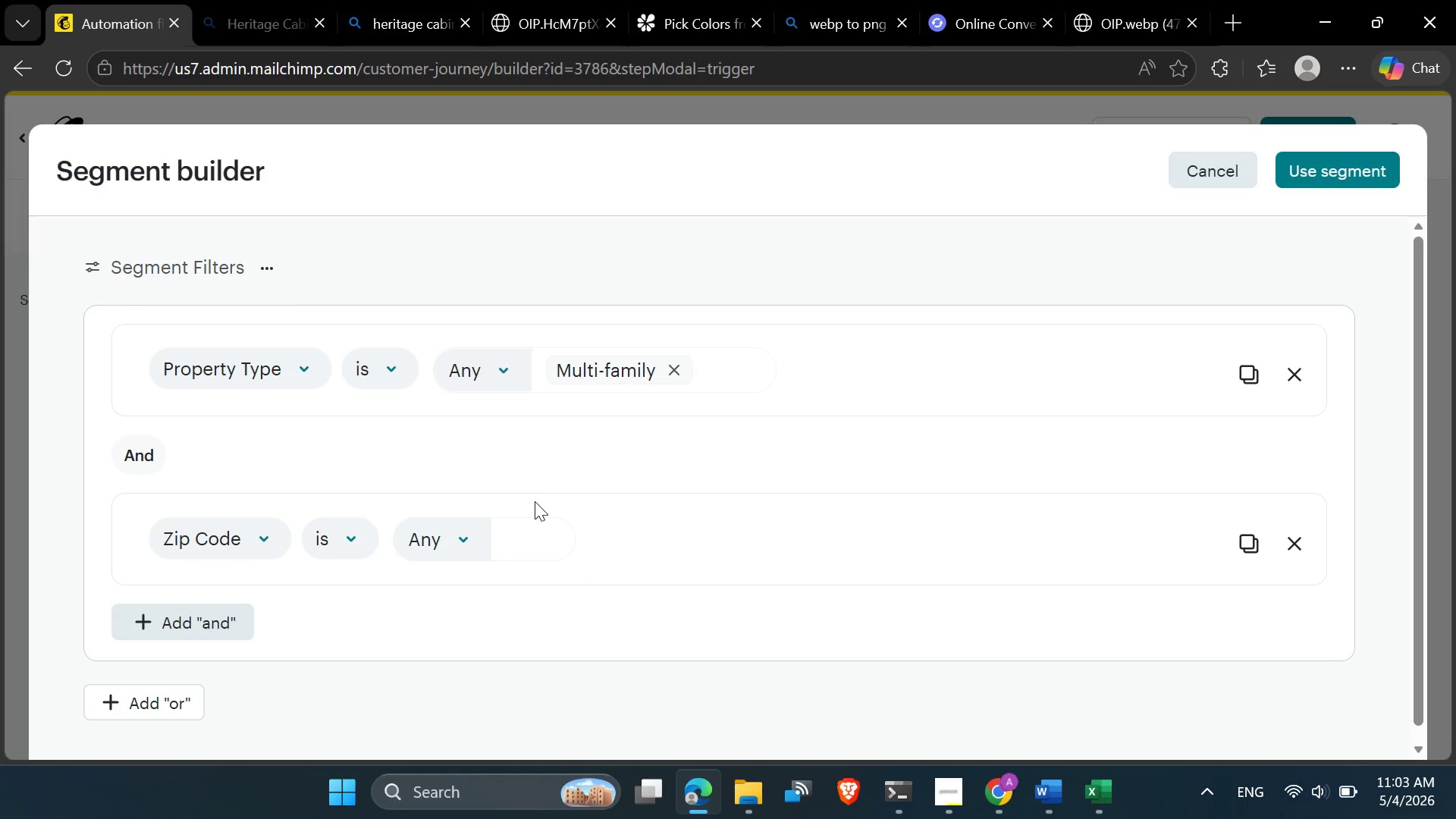 
key(Control+V)
 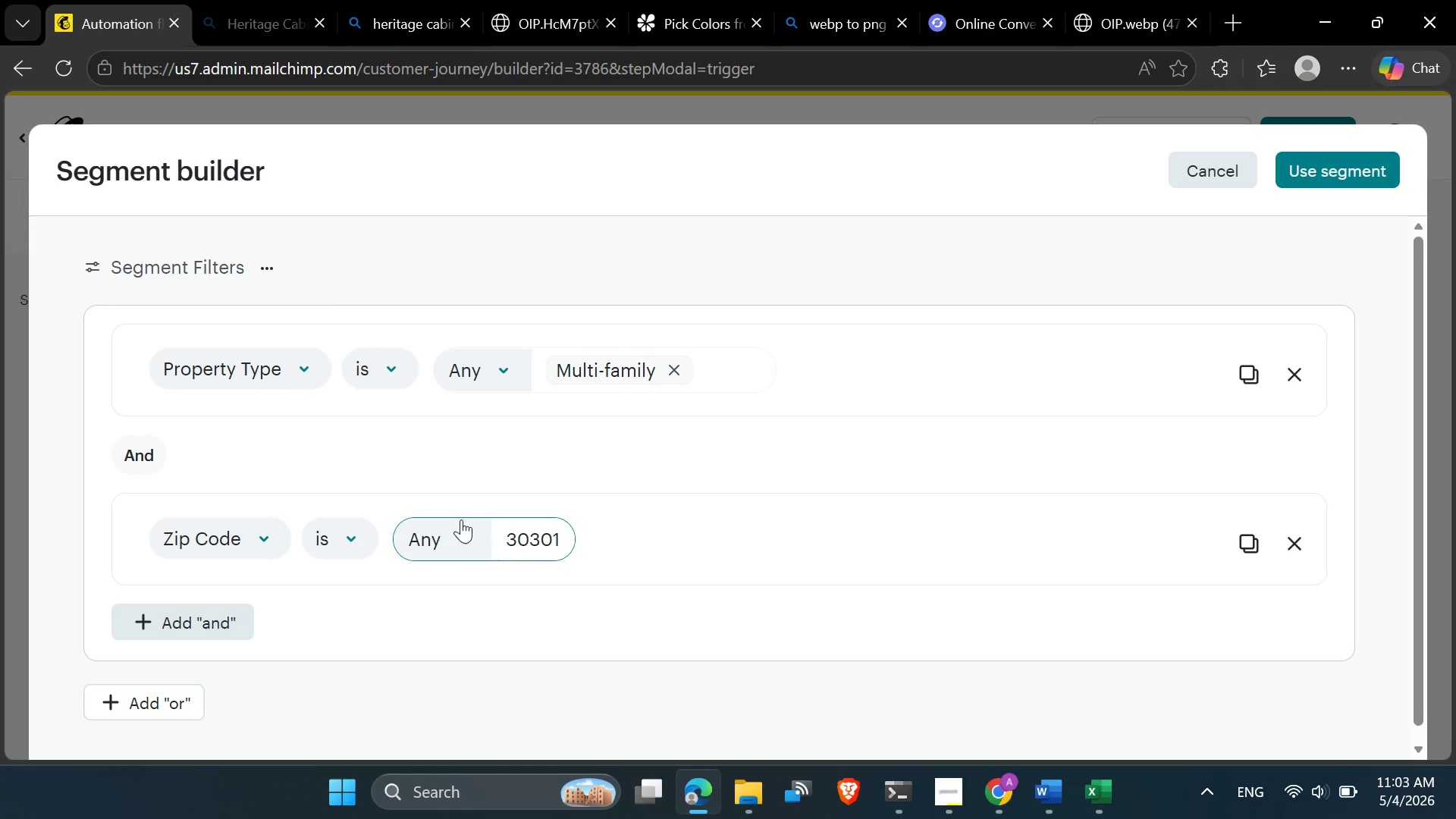 
left_click([438, 482])
 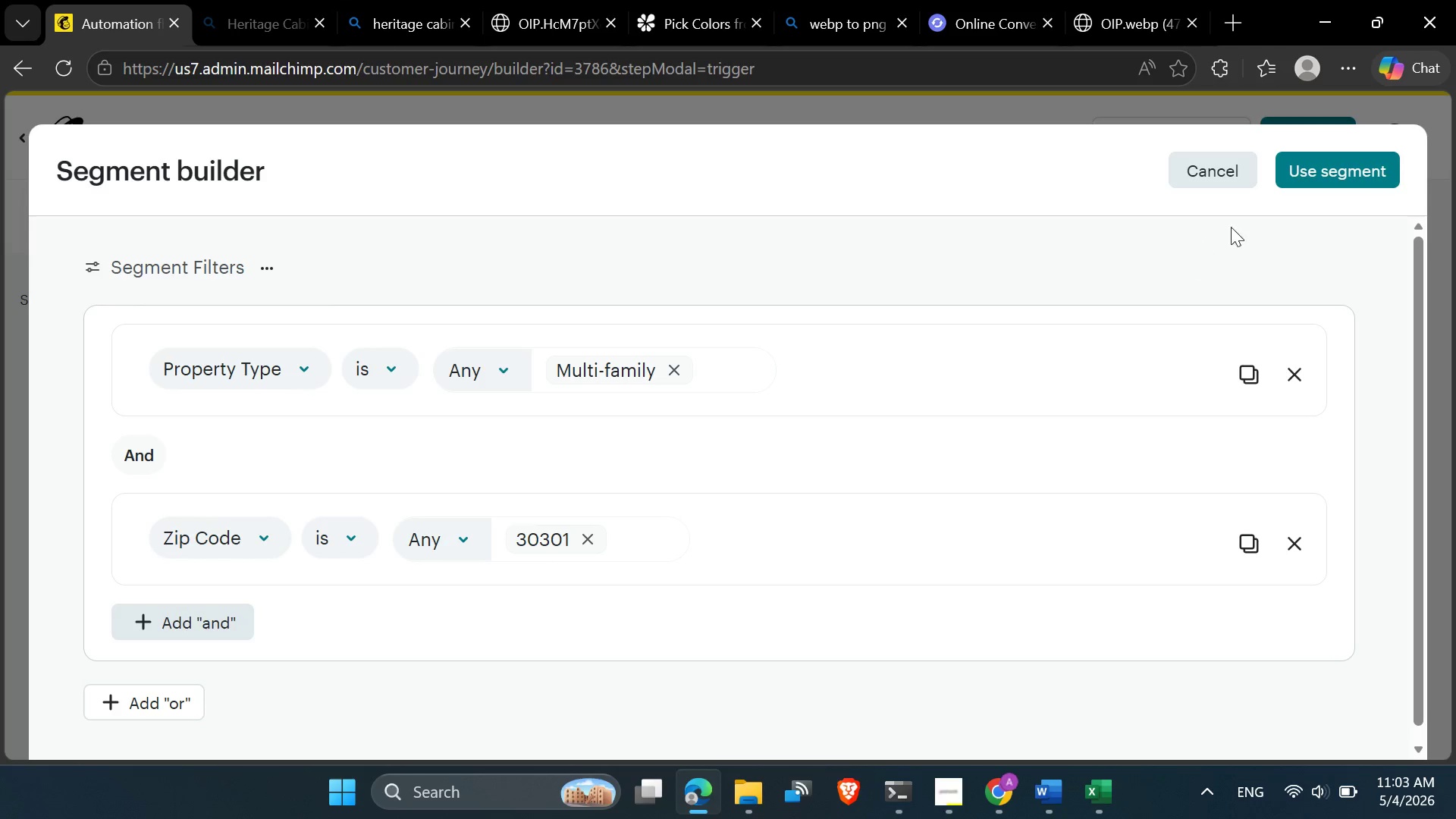 
left_click([1299, 167])
 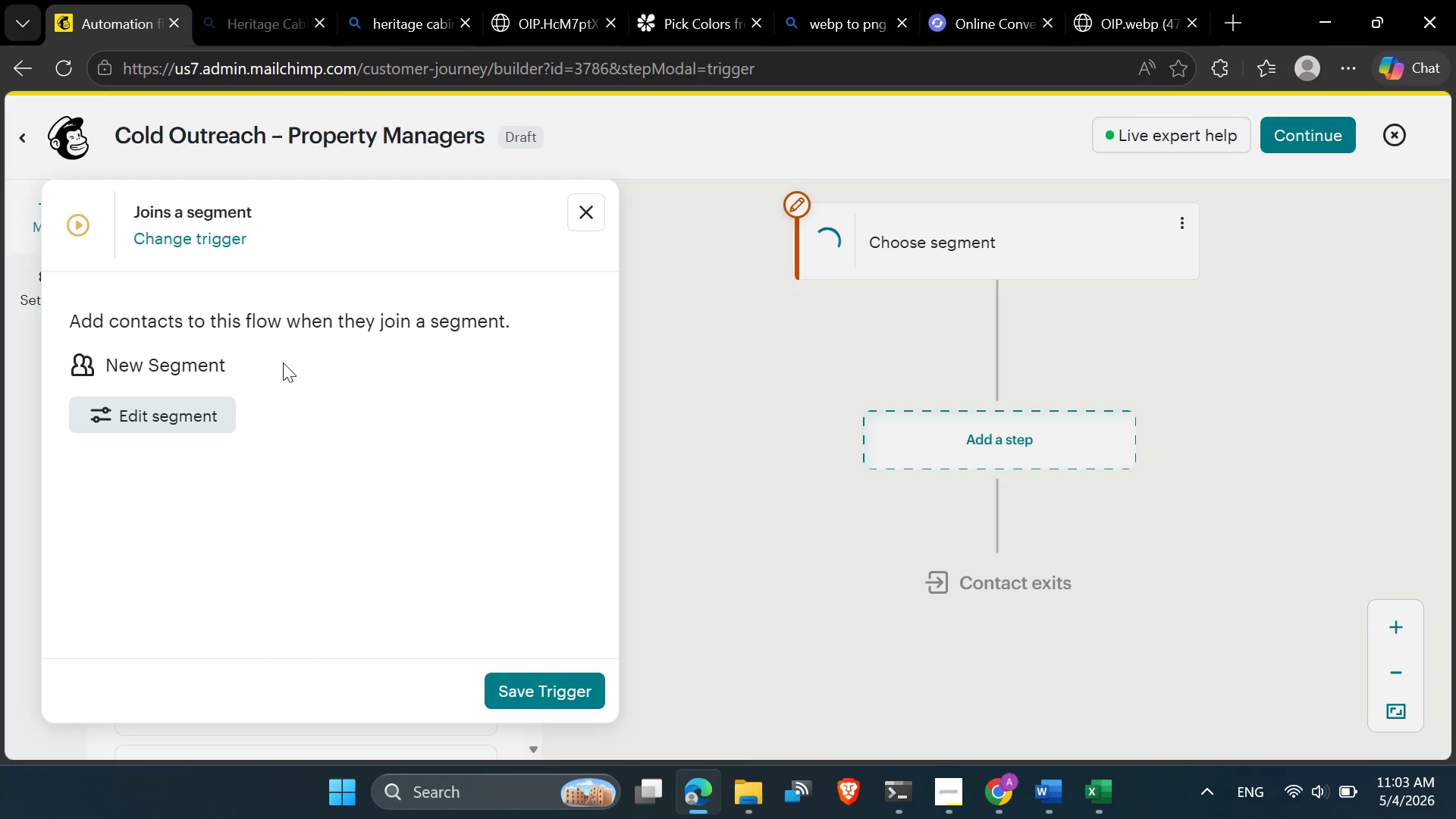 
left_click([517, 694])
 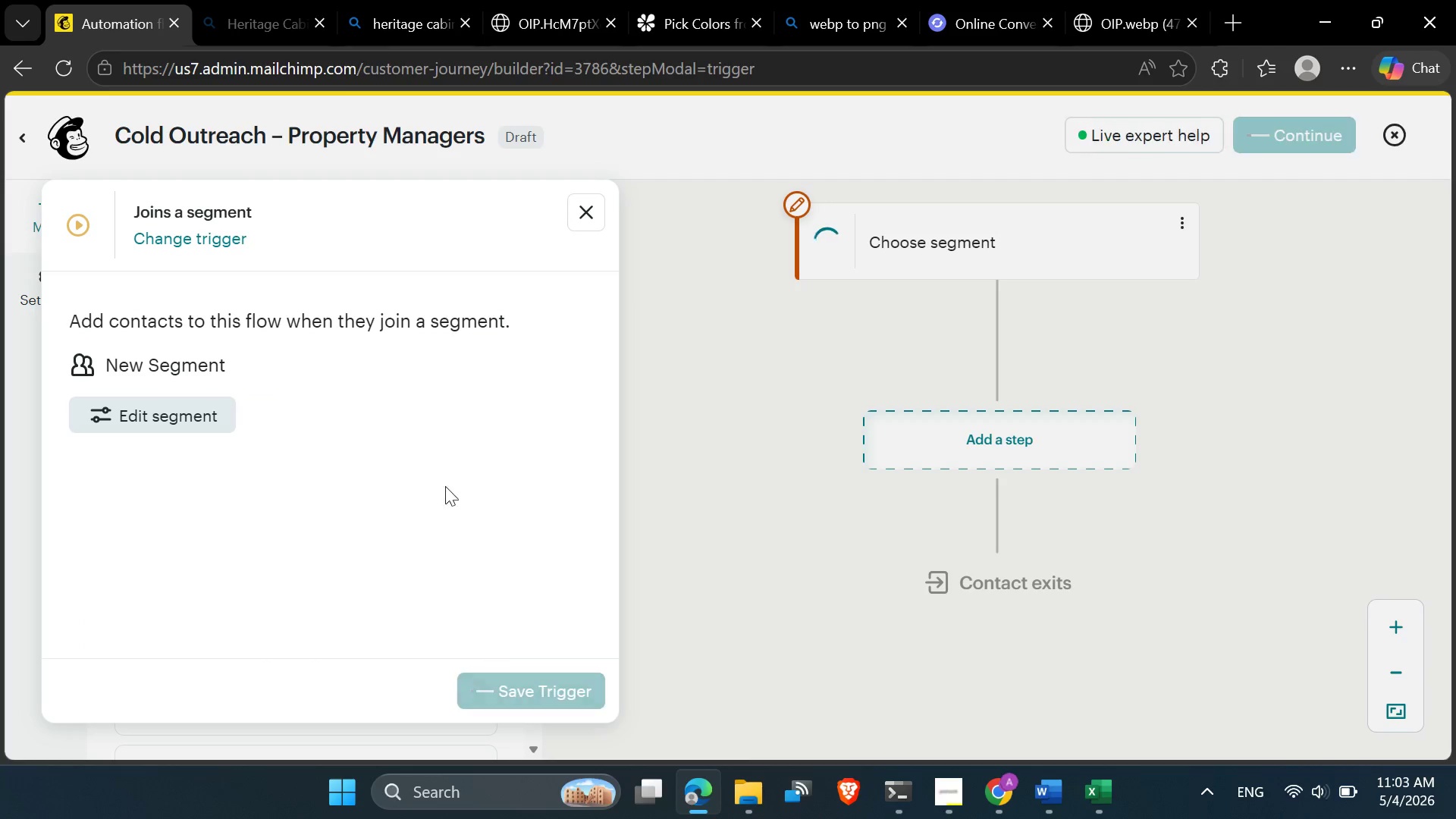 
mouse_move([463, 438])
 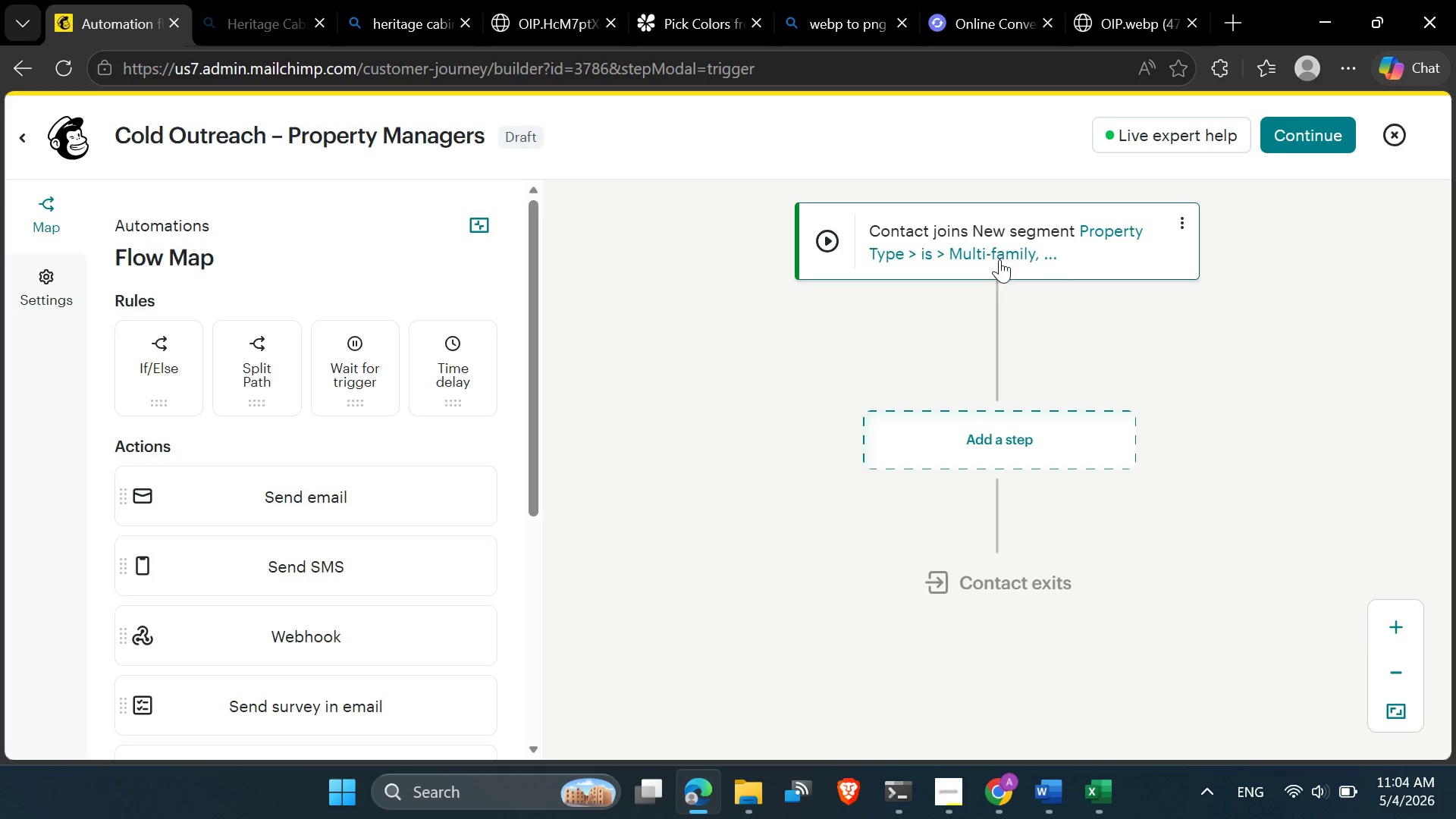 
left_click_drag(start_coordinate=[983, 283], to_coordinate=[974, 318])
 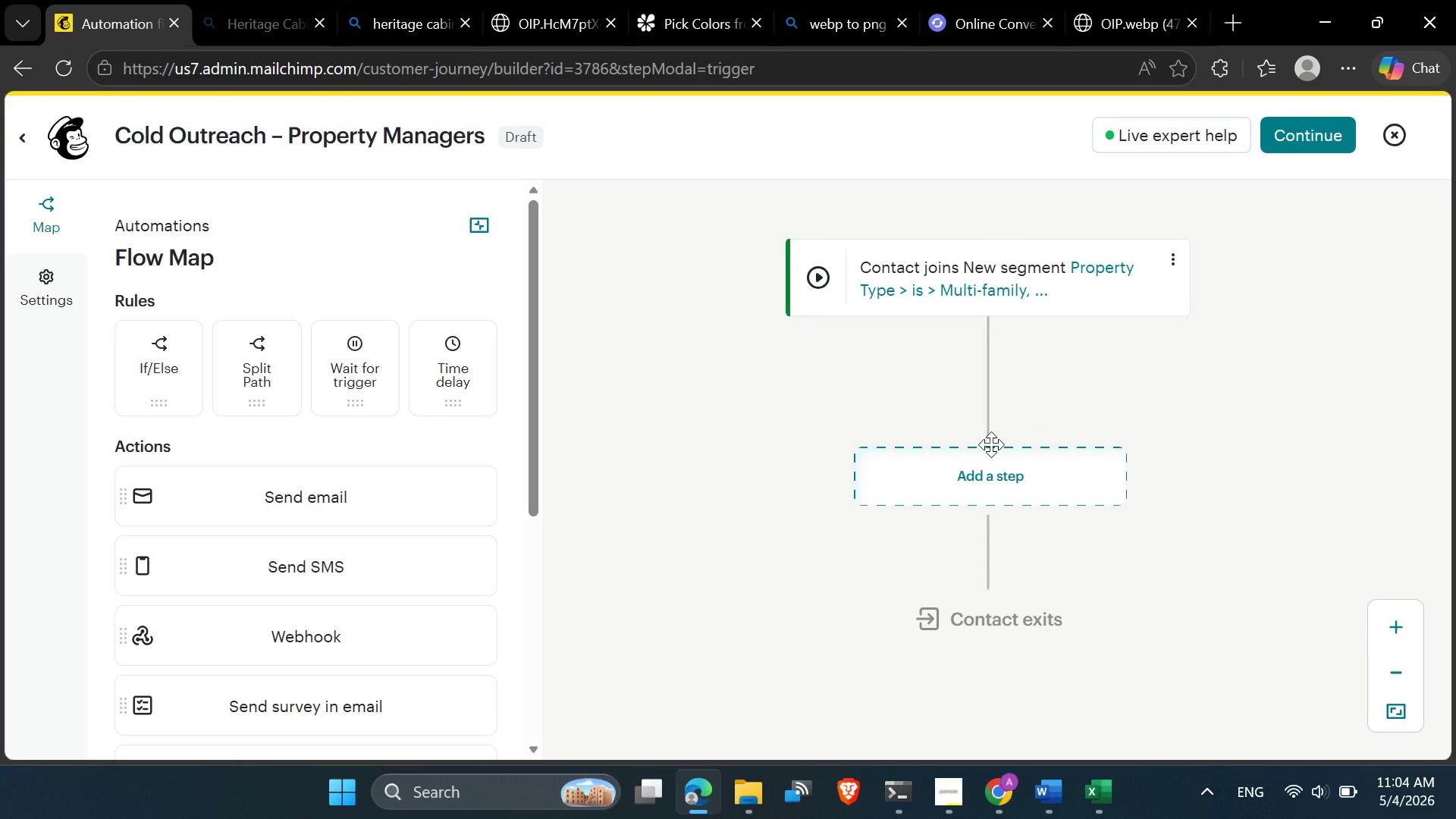 
left_click([988, 410])
 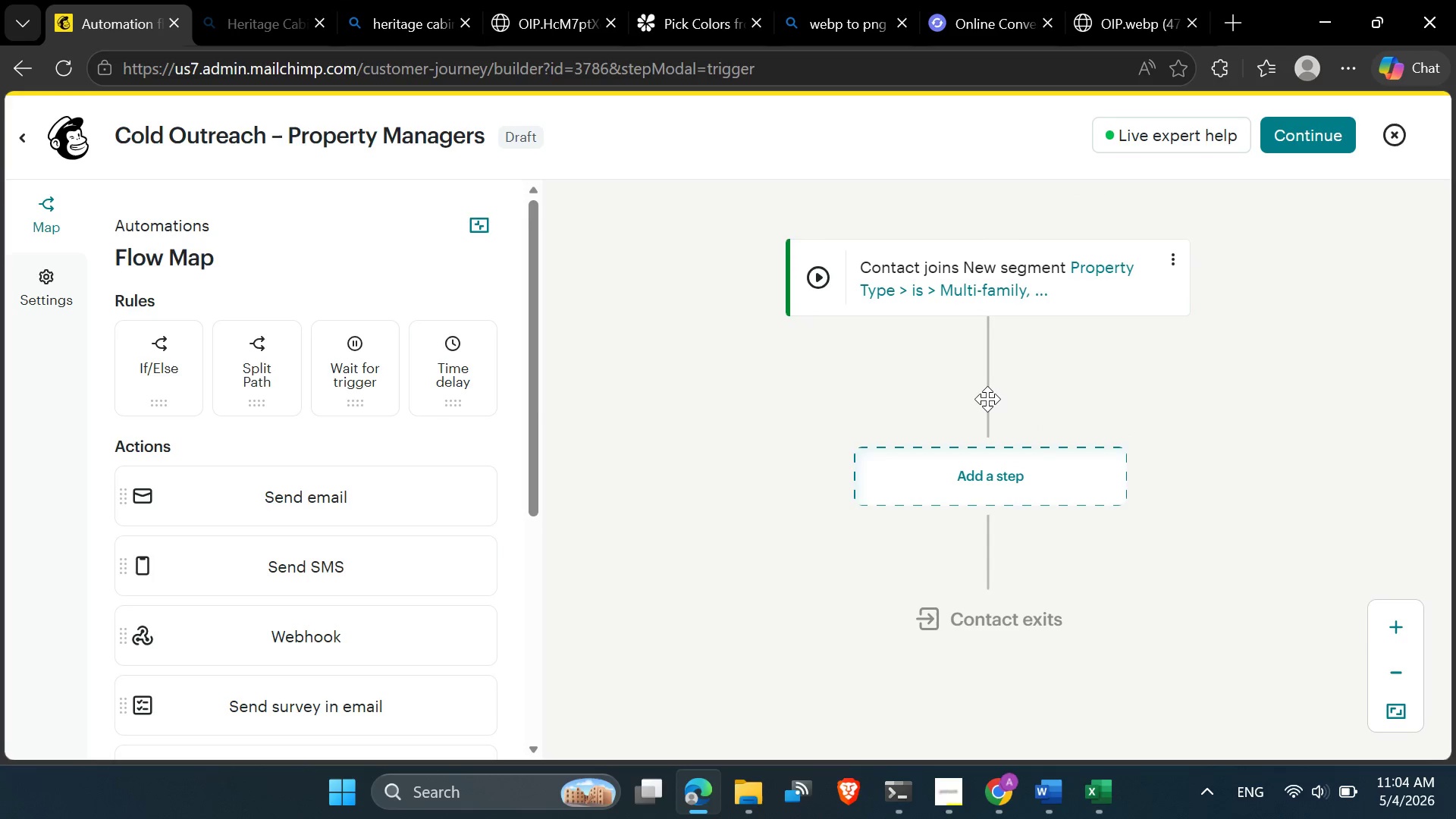 
left_click_drag(start_coordinate=[987, 388], to_coordinate=[987, 382])
 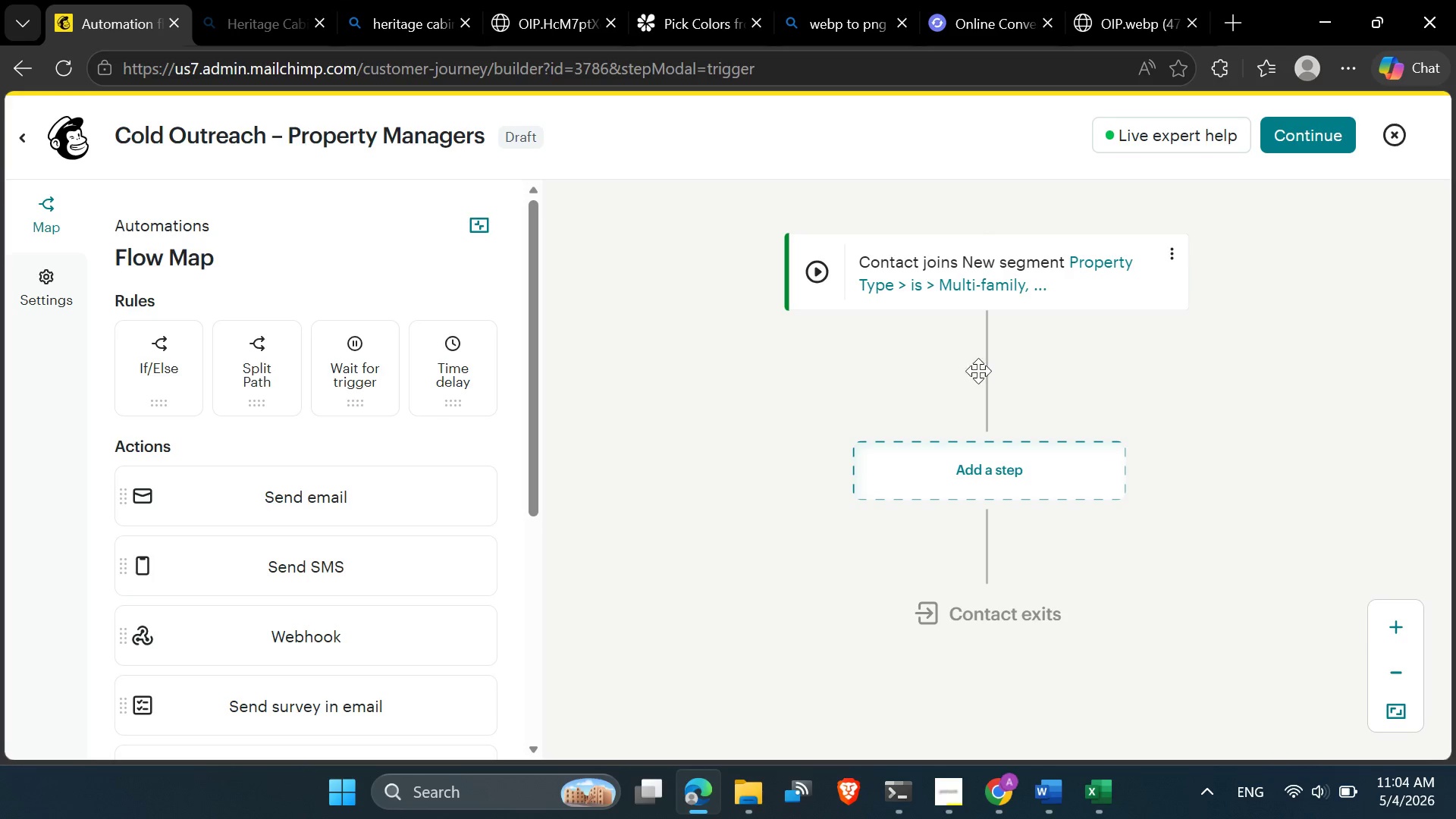 
scroll: coordinate [354, 436], scroll_direction: down, amount: 5.0
 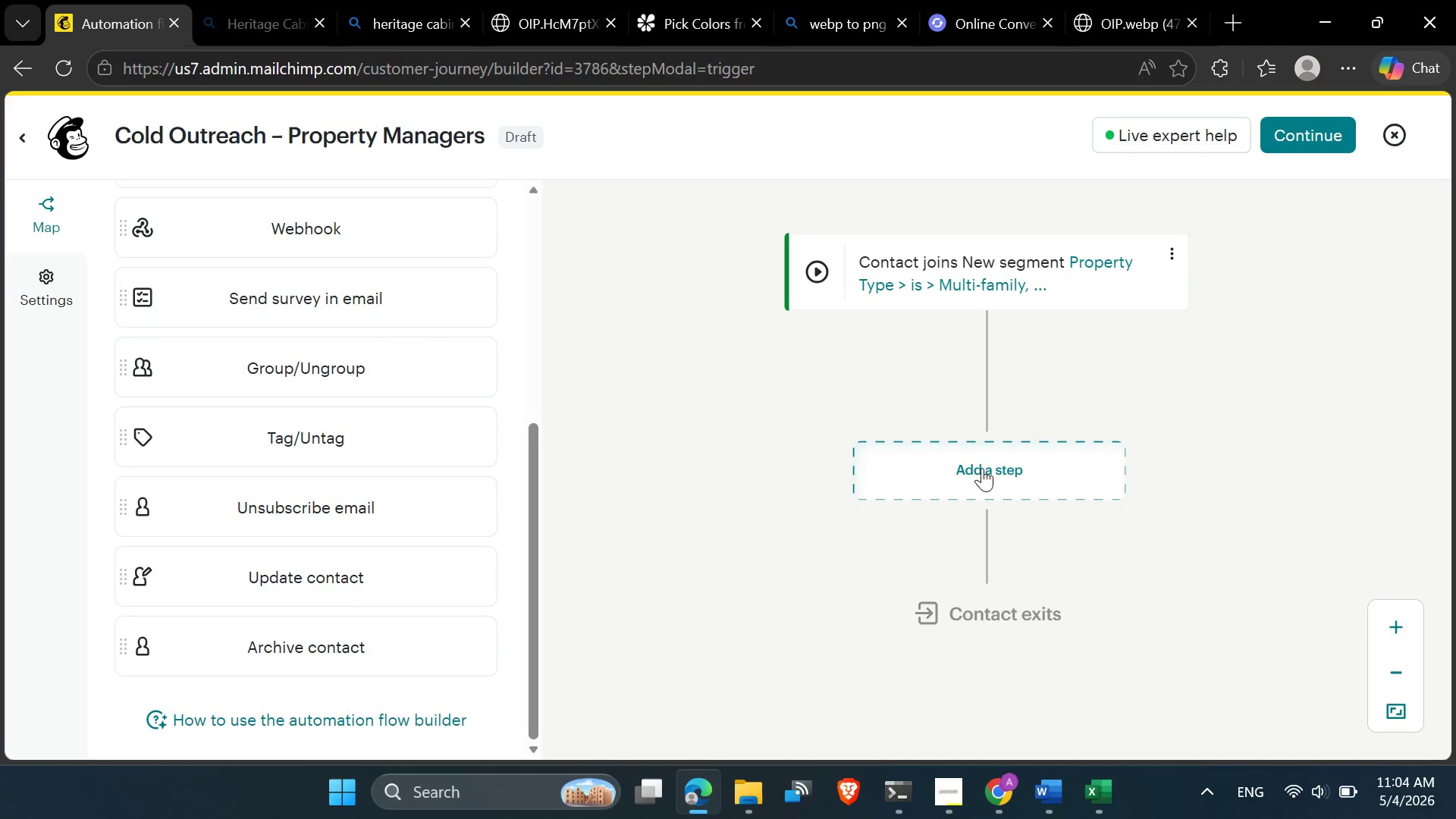 
scroll: coordinate [889, 411], scroll_direction: up, amount: 2.0
 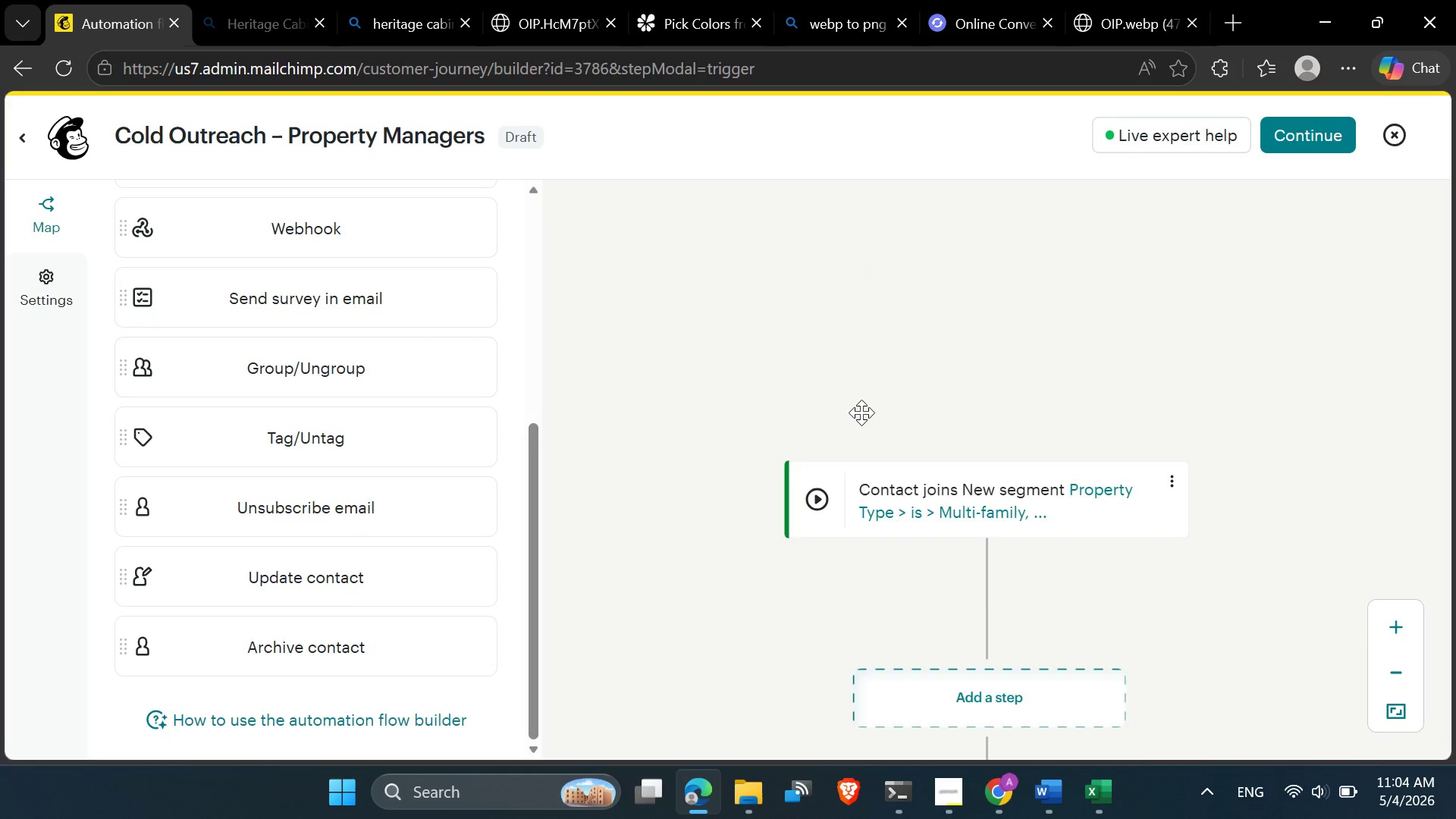 
scroll: coordinate [861, 413], scroll_direction: down, amount: 3.0
 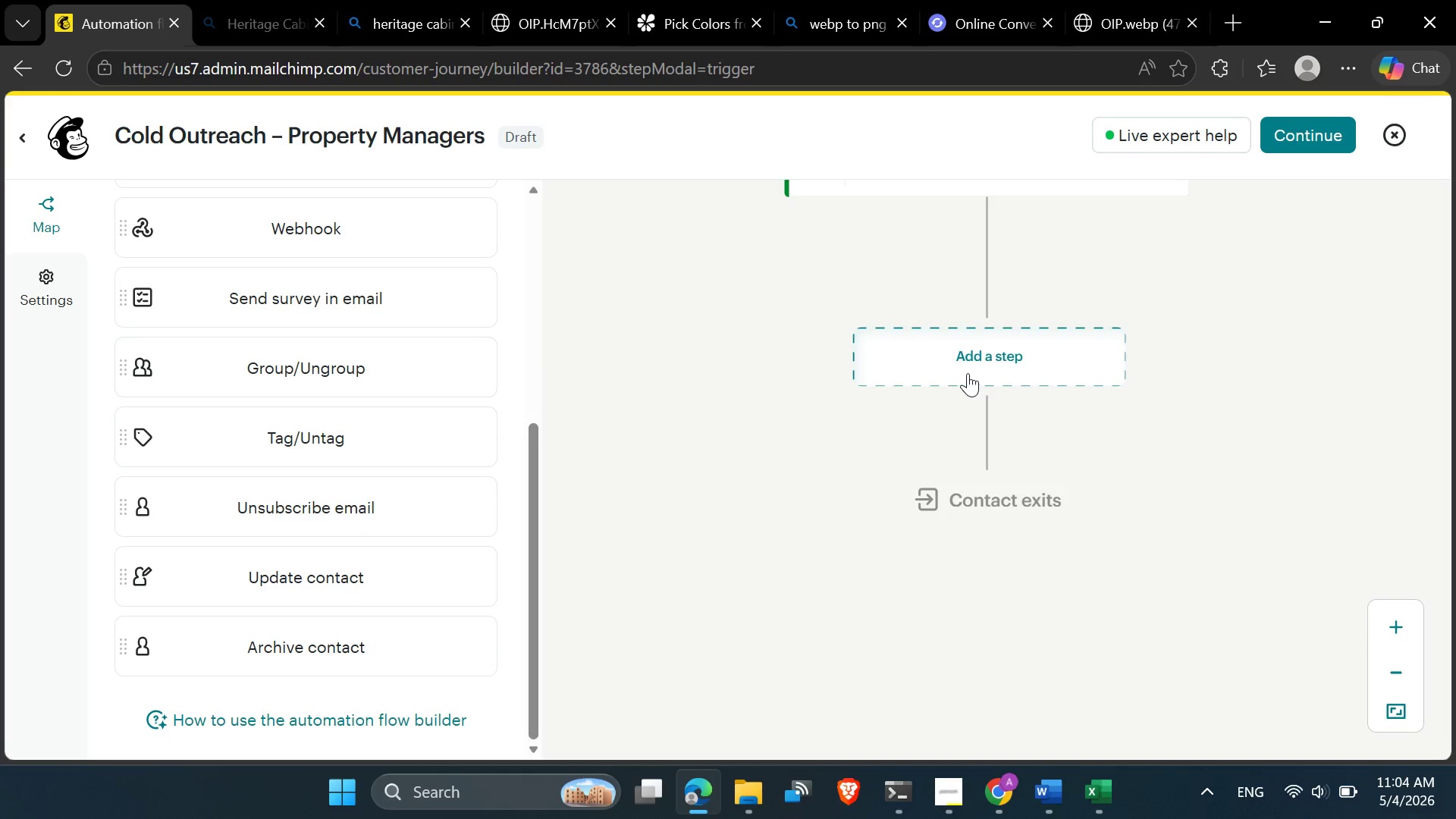 
scroll: coordinate [967, 373], scroll_direction: up, amount: 2.0
 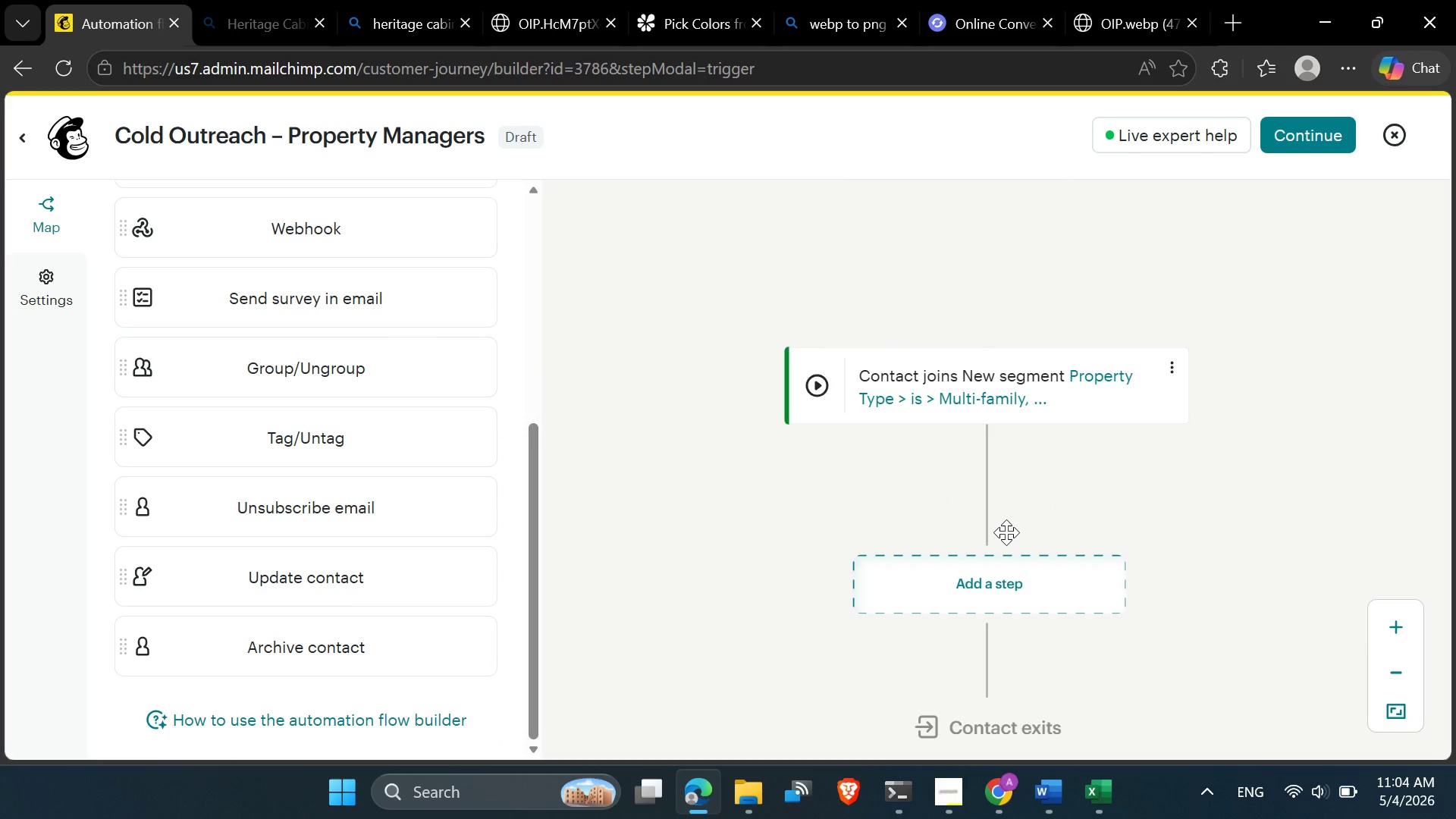 
scroll: coordinate [1006, 532], scroll_direction: down, amount: 1.0
 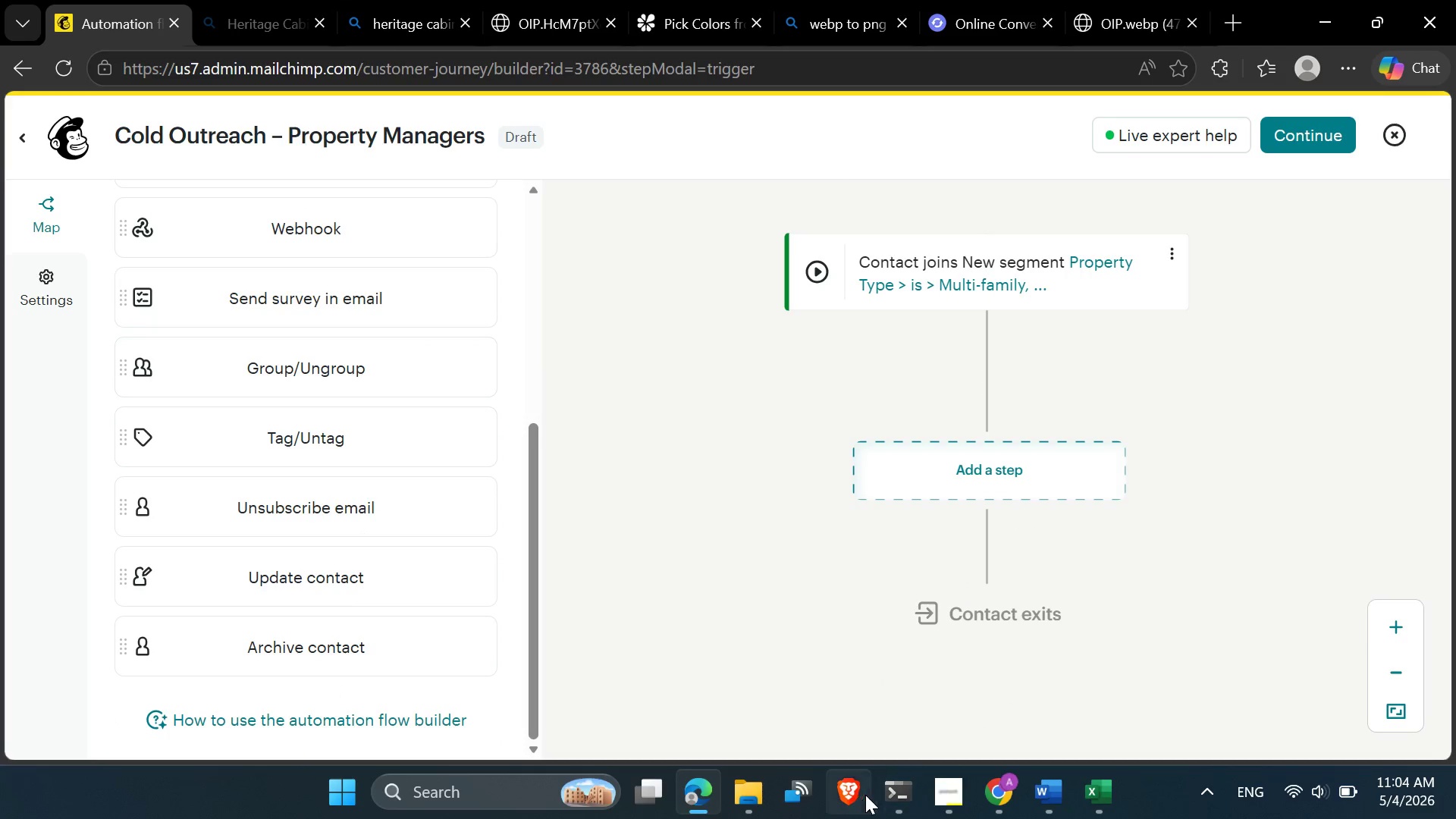 
left_click([950, 790])